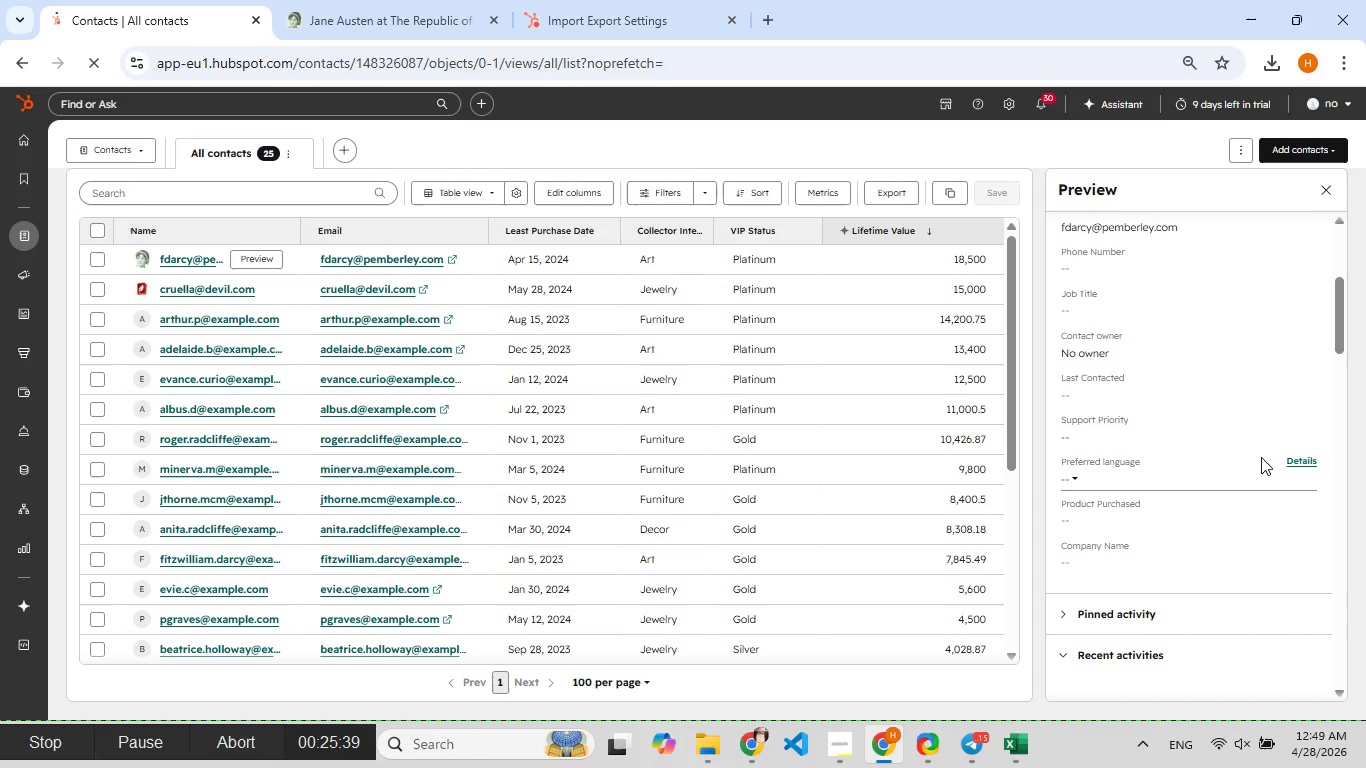 
left_click([1304, 463])
 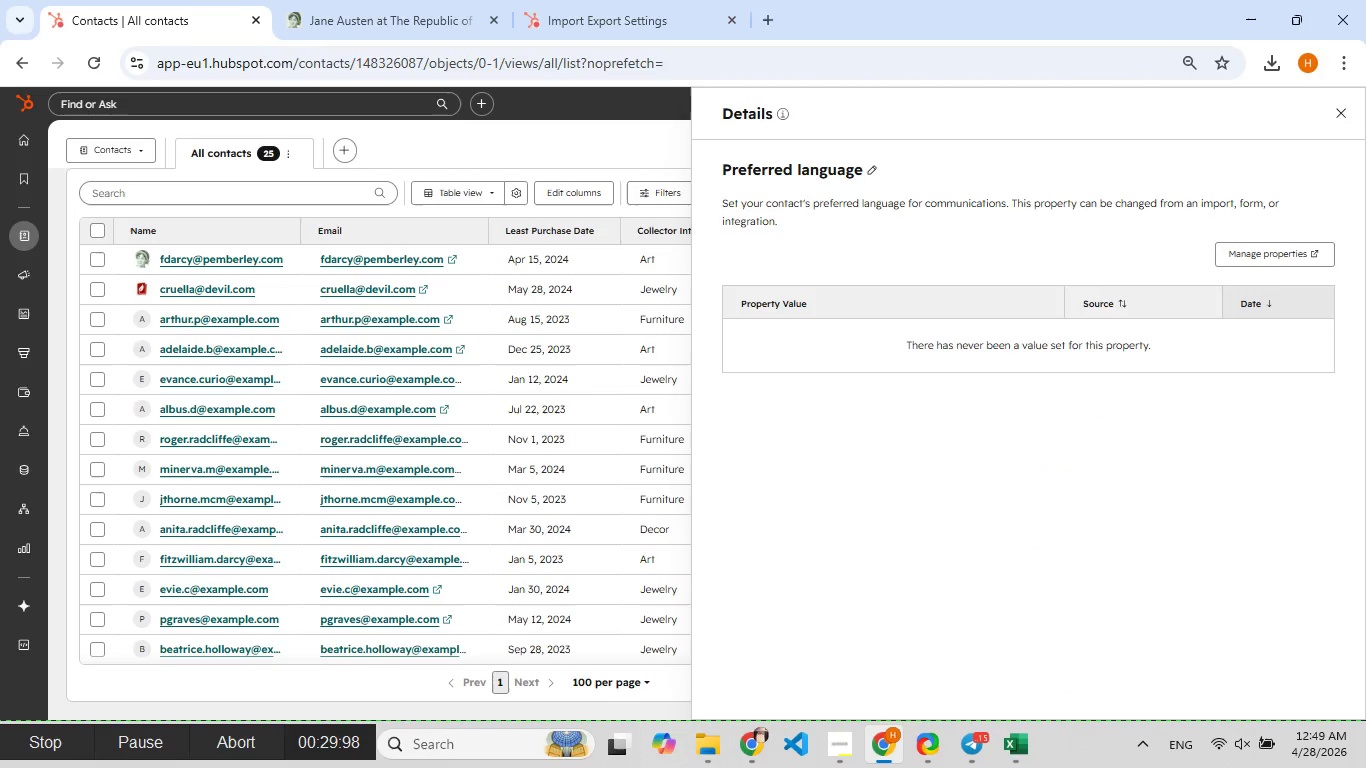 
left_click([1339, 113])
 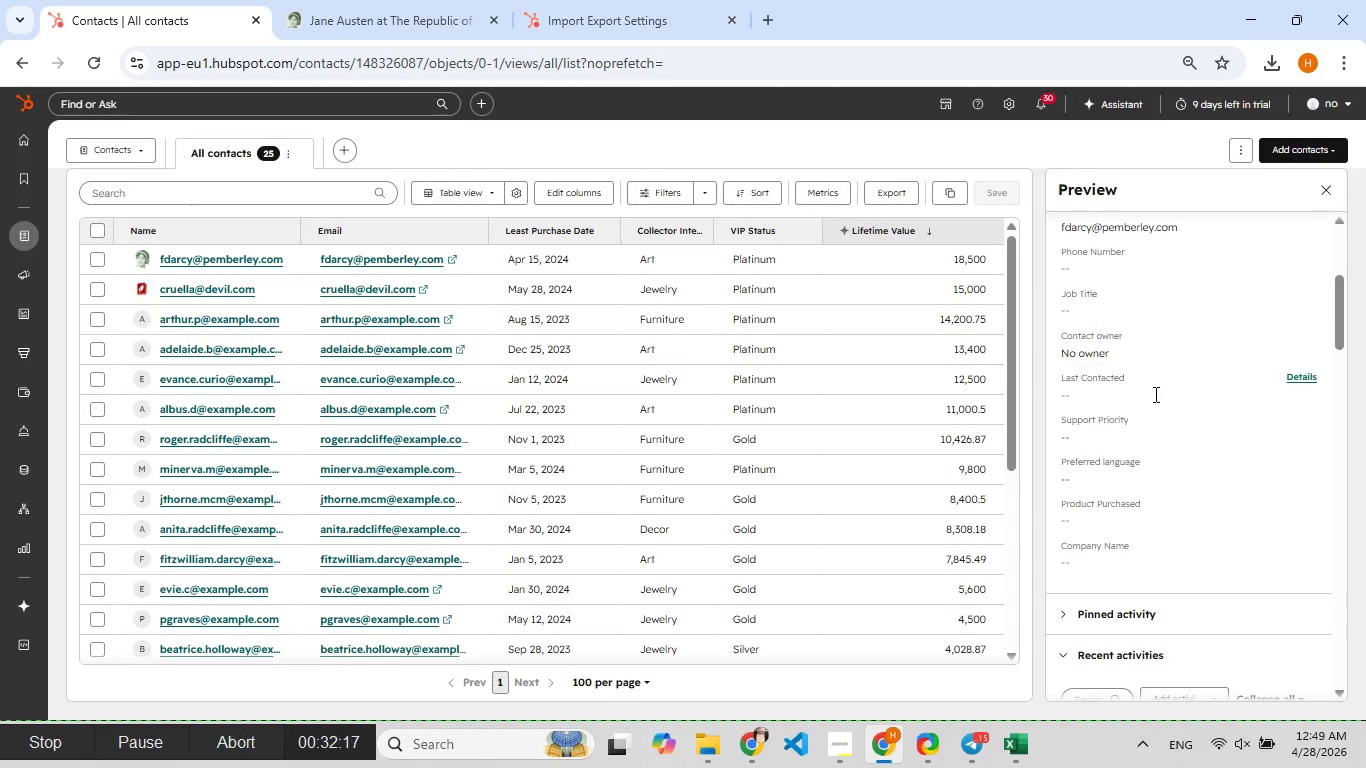 
scroll: coordinate [1154, 394], scroll_direction: up, amount: 4.0
 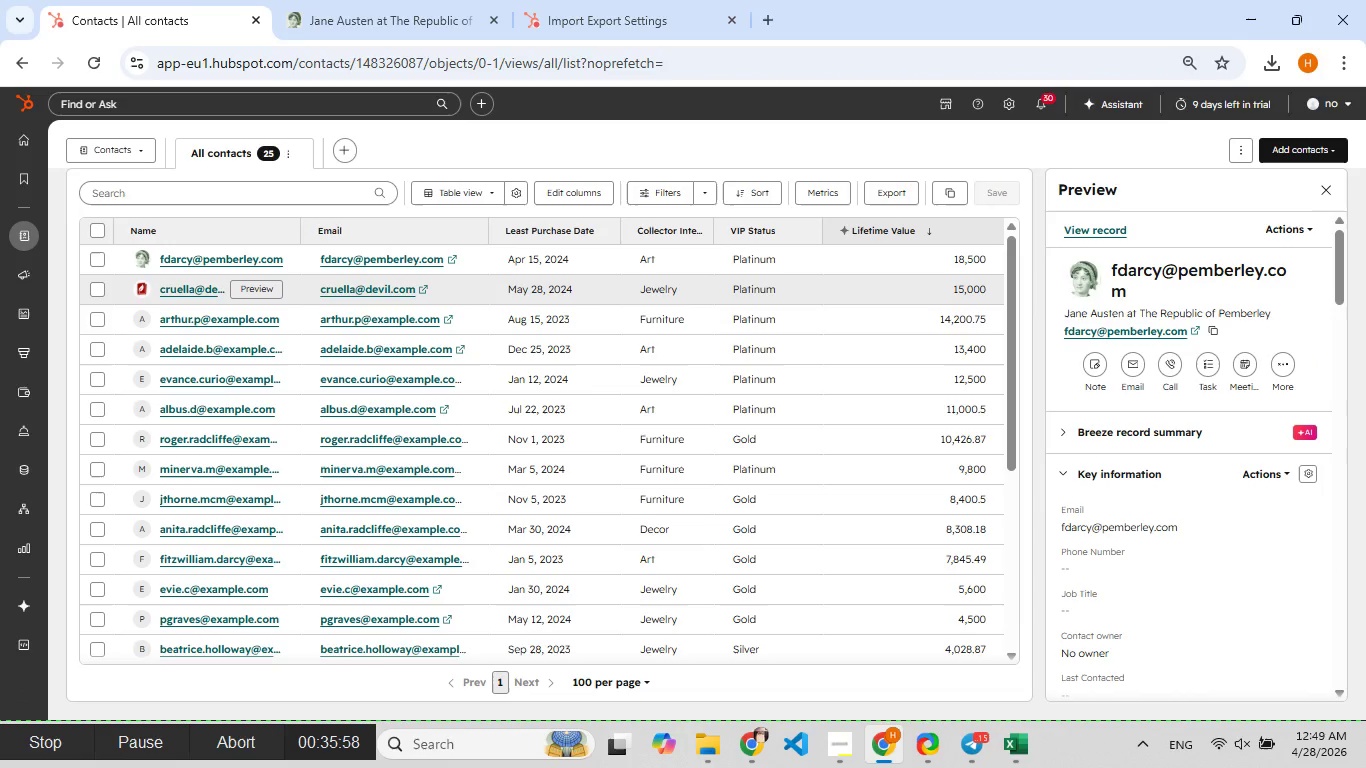 
left_click([270, 291])
 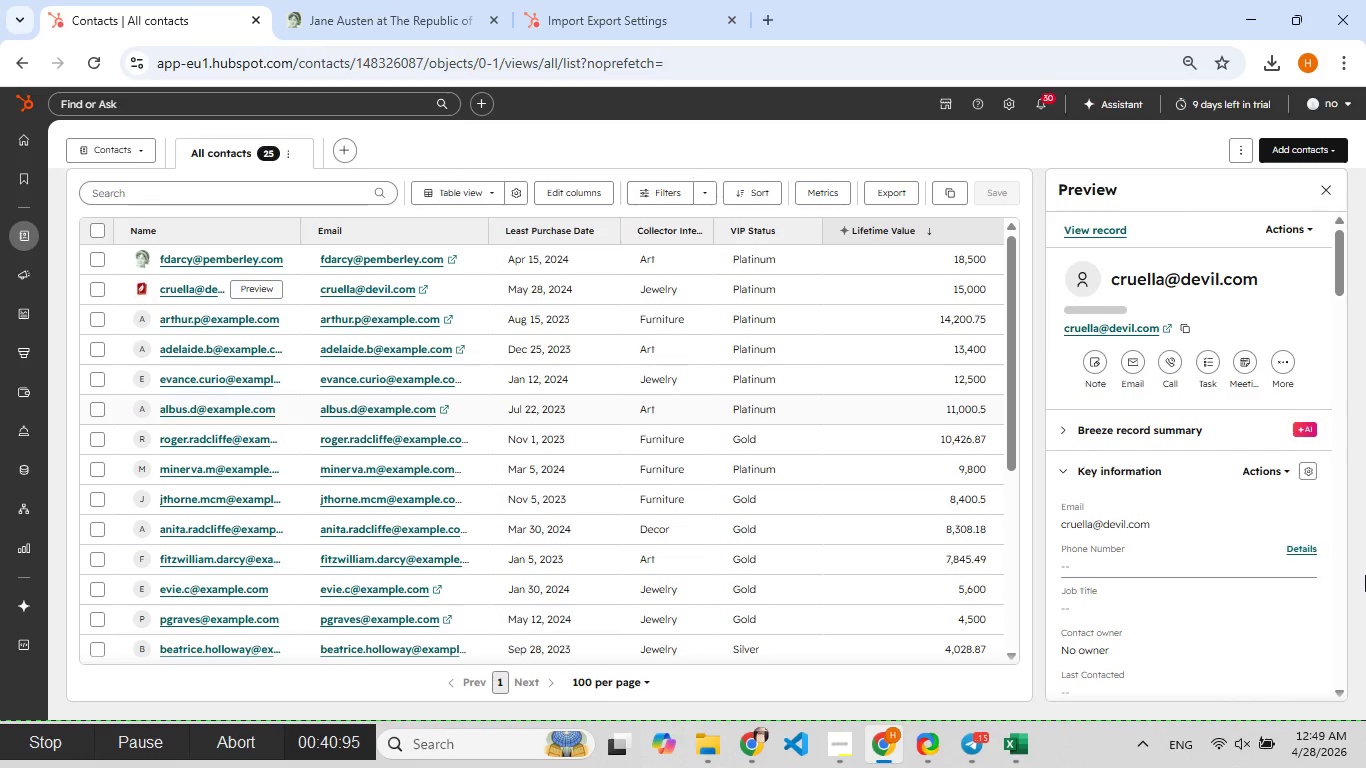 
wait(6.25)
 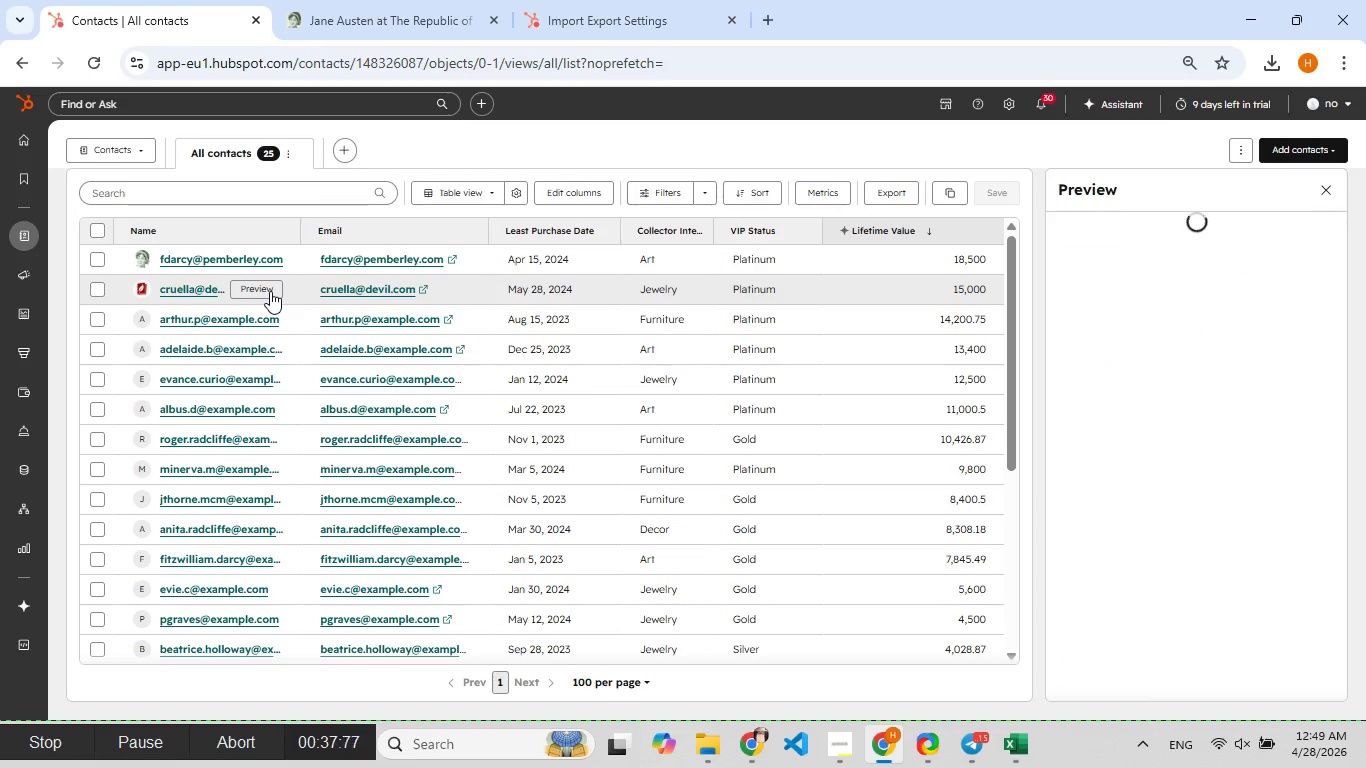 
scroll: coordinate [1237, 530], scroll_direction: down, amount: 5.0
 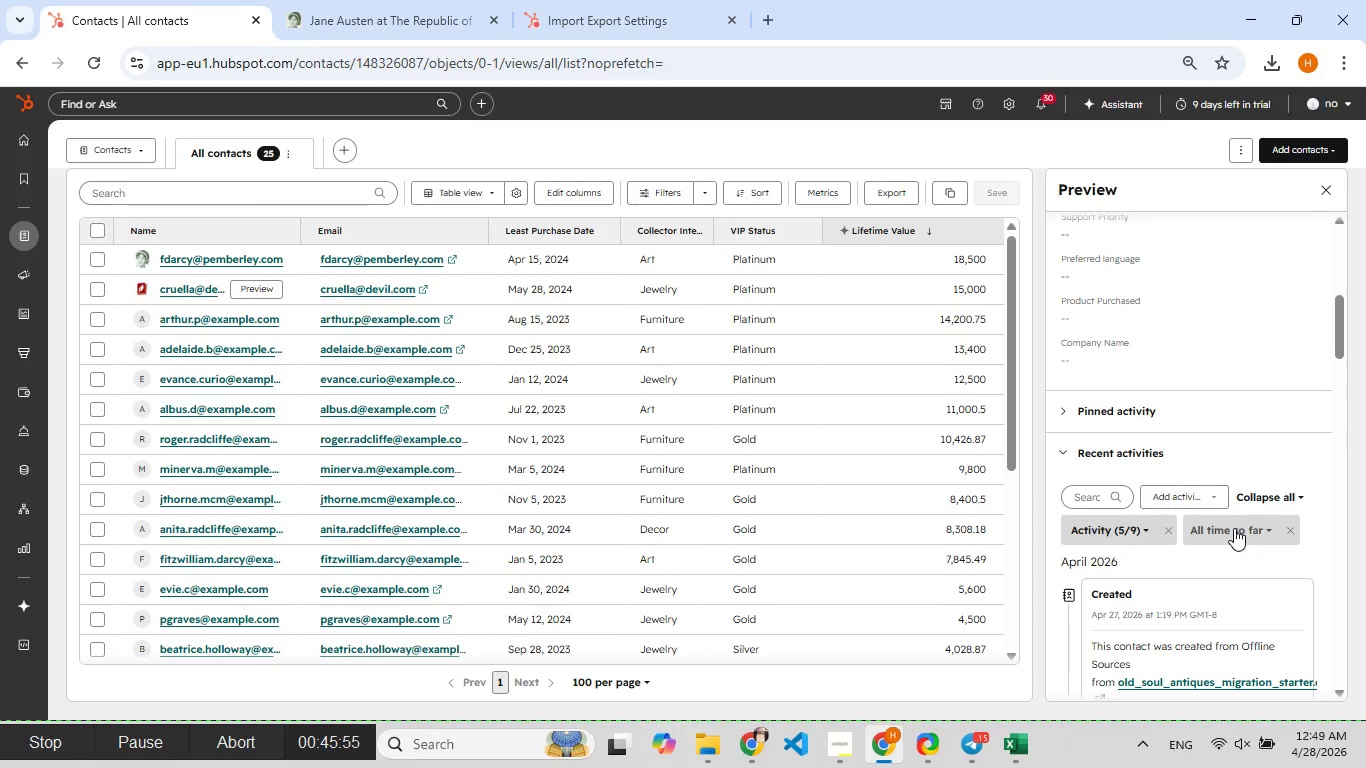 
scroll: coordinate [1234, 528], scroll_direction: up, amount: 3.0
 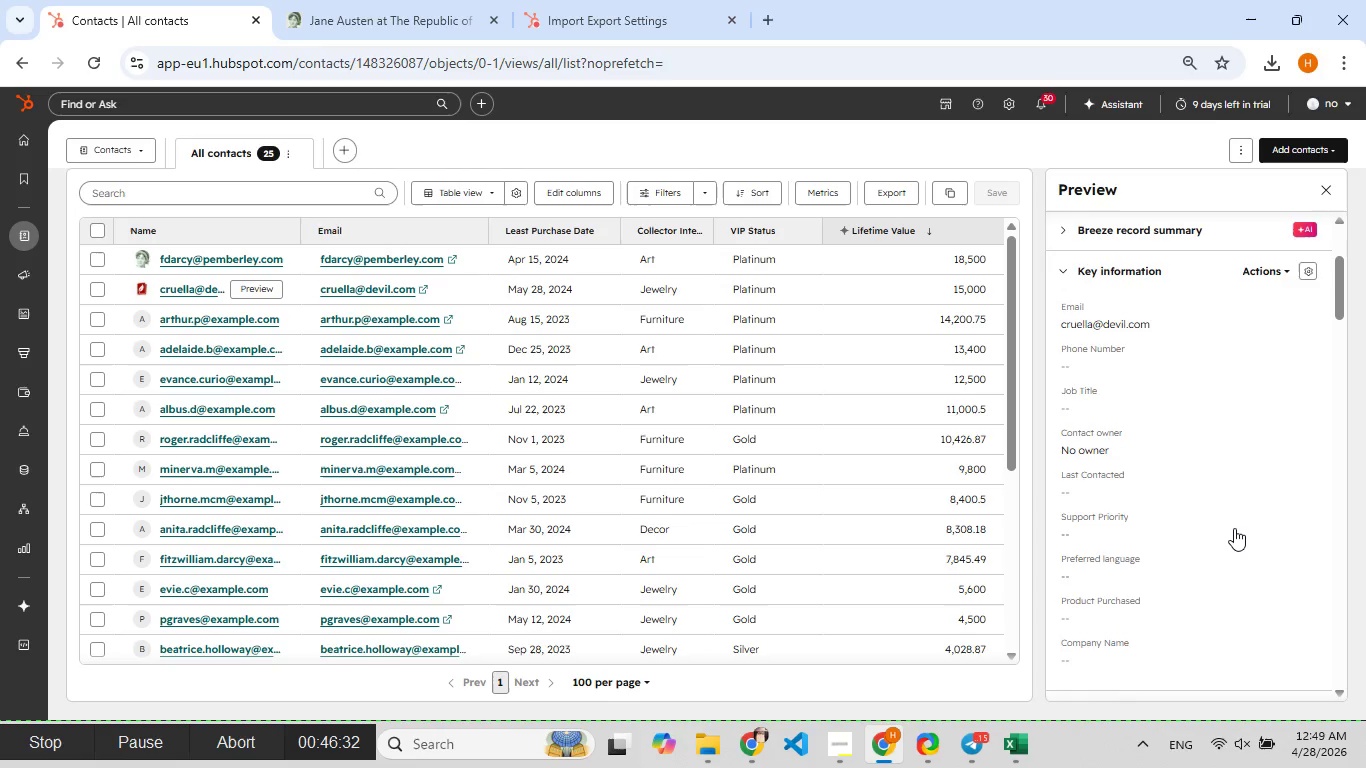 
scroll: coordinate [1234, 528], scroll_direction: down, amount: 7.0
 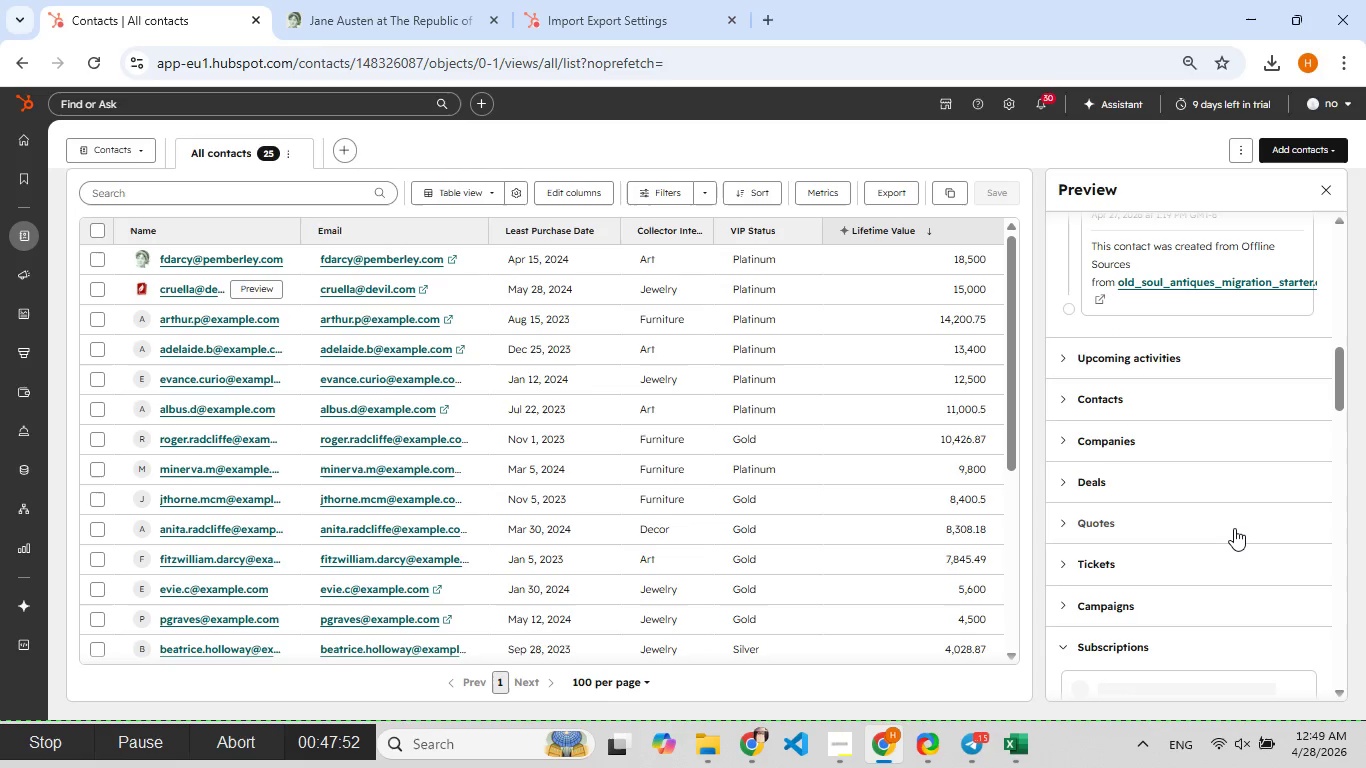 
scroll: coordinate [1198, 538], scroll_direction: up, amount: 14.0
 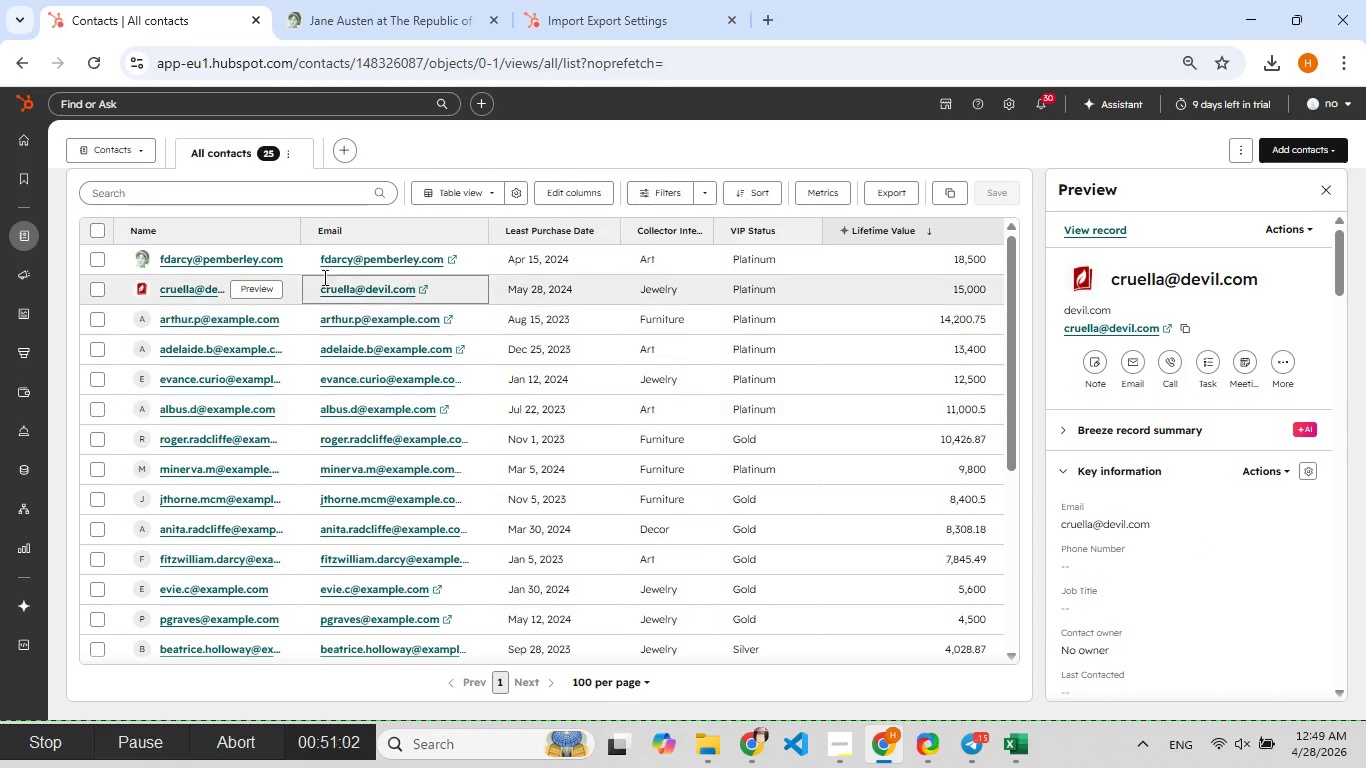 
scroll: coordinate [402, 334], scroll_direction: down, amount: 2.0
 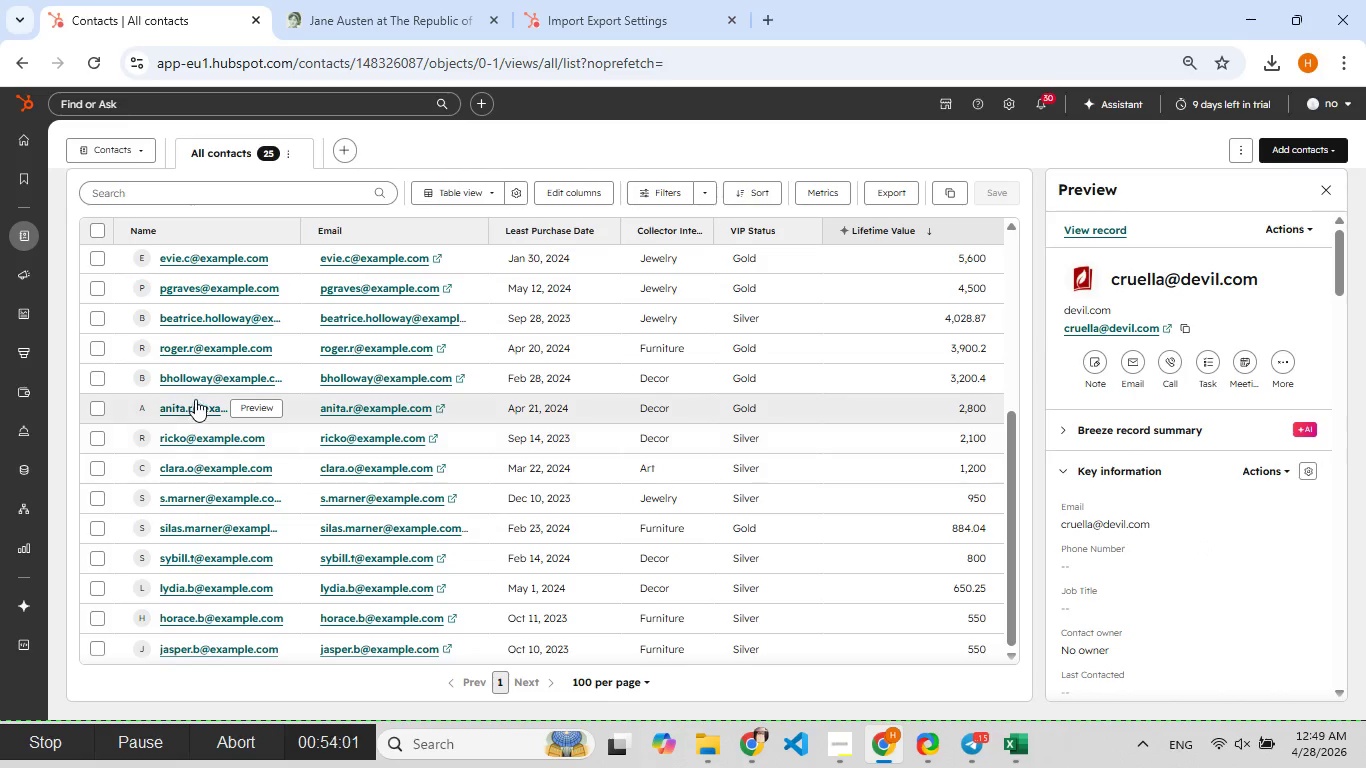 
left_click([192, 383])
 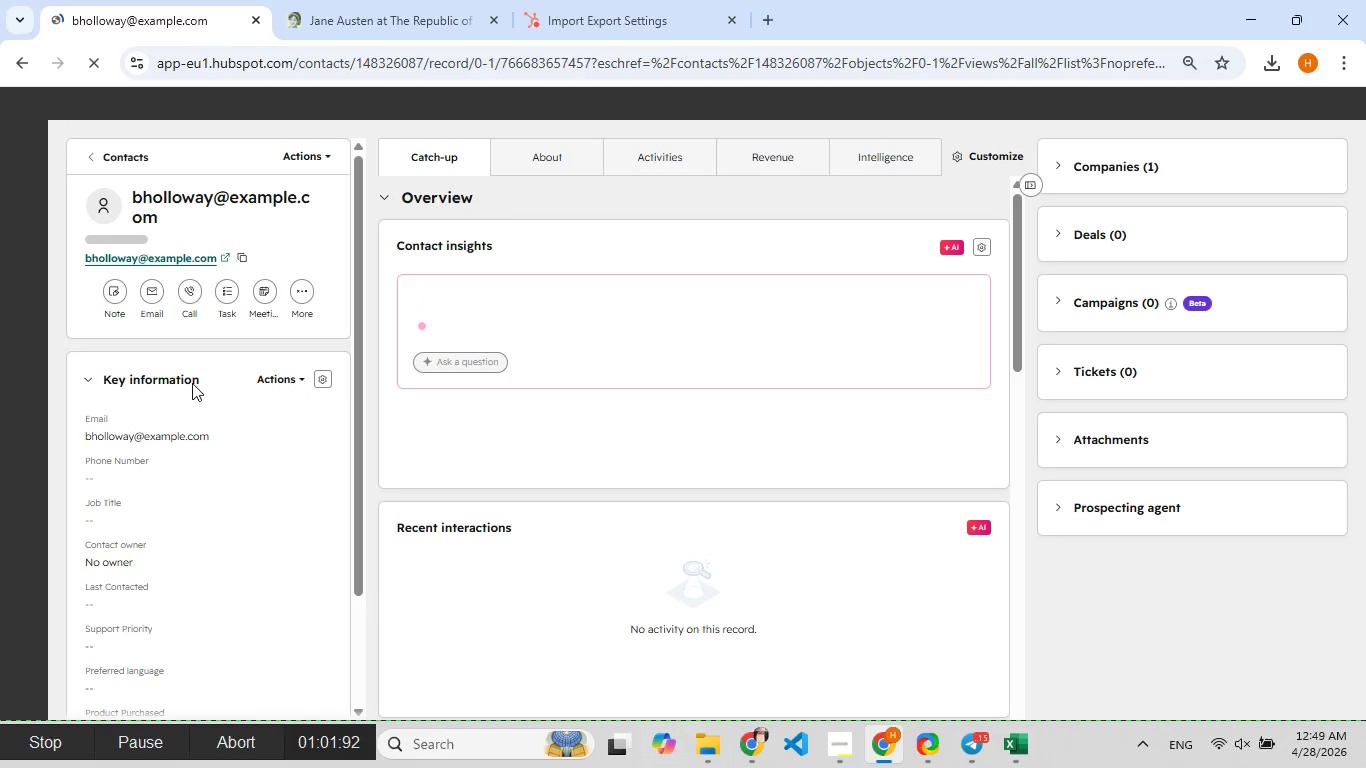 
wait(11.95)
 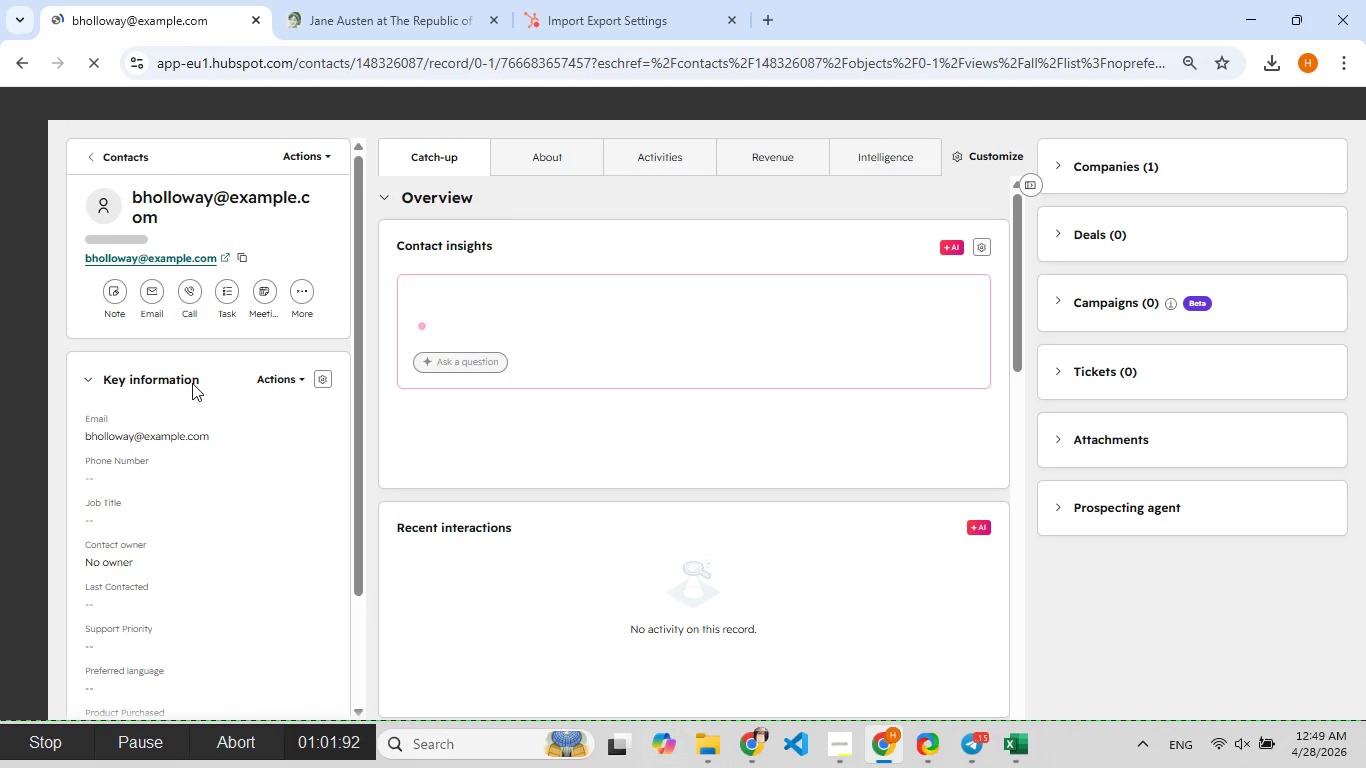 
scroll: coordinate [276, 385], scroll_direction: down, amount: 4.0
 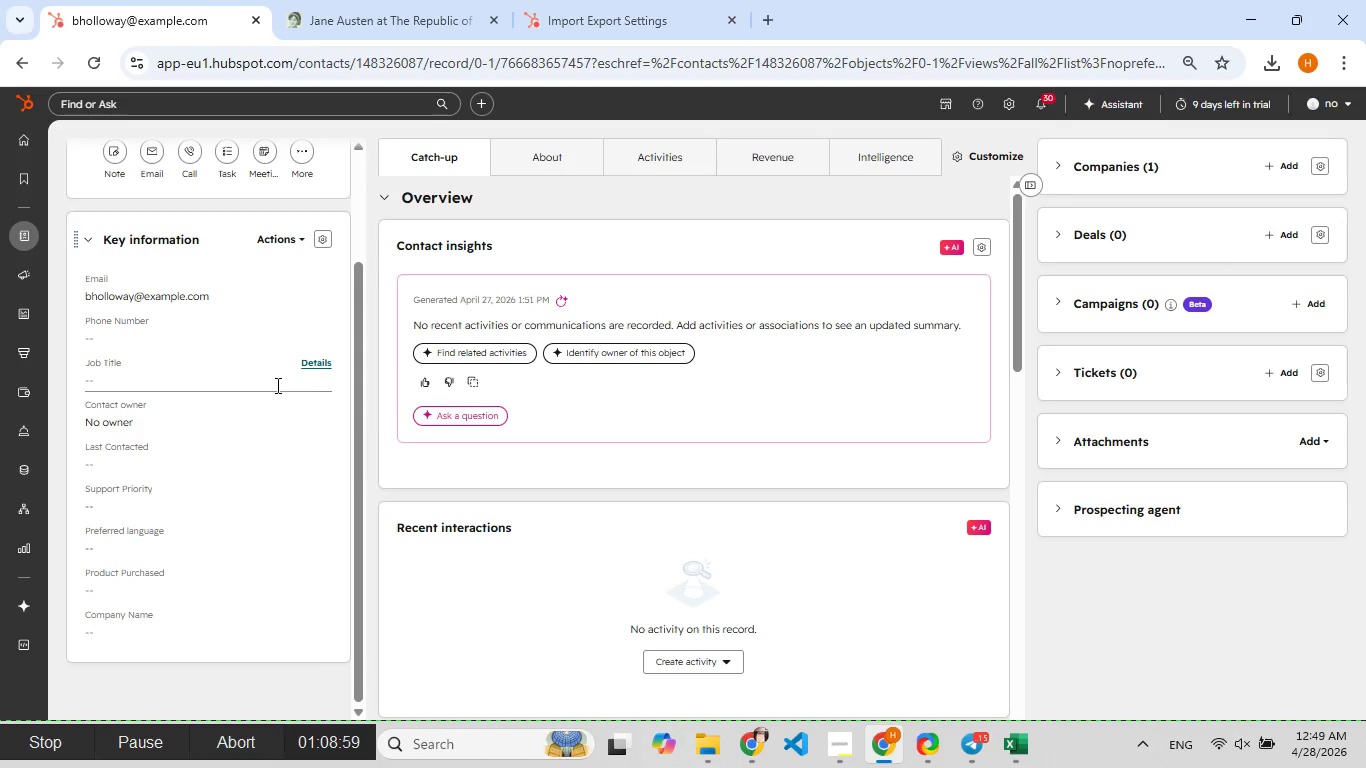 
scroll: coordinate [276, 385], scroll_direction: up, amount: 5.0
 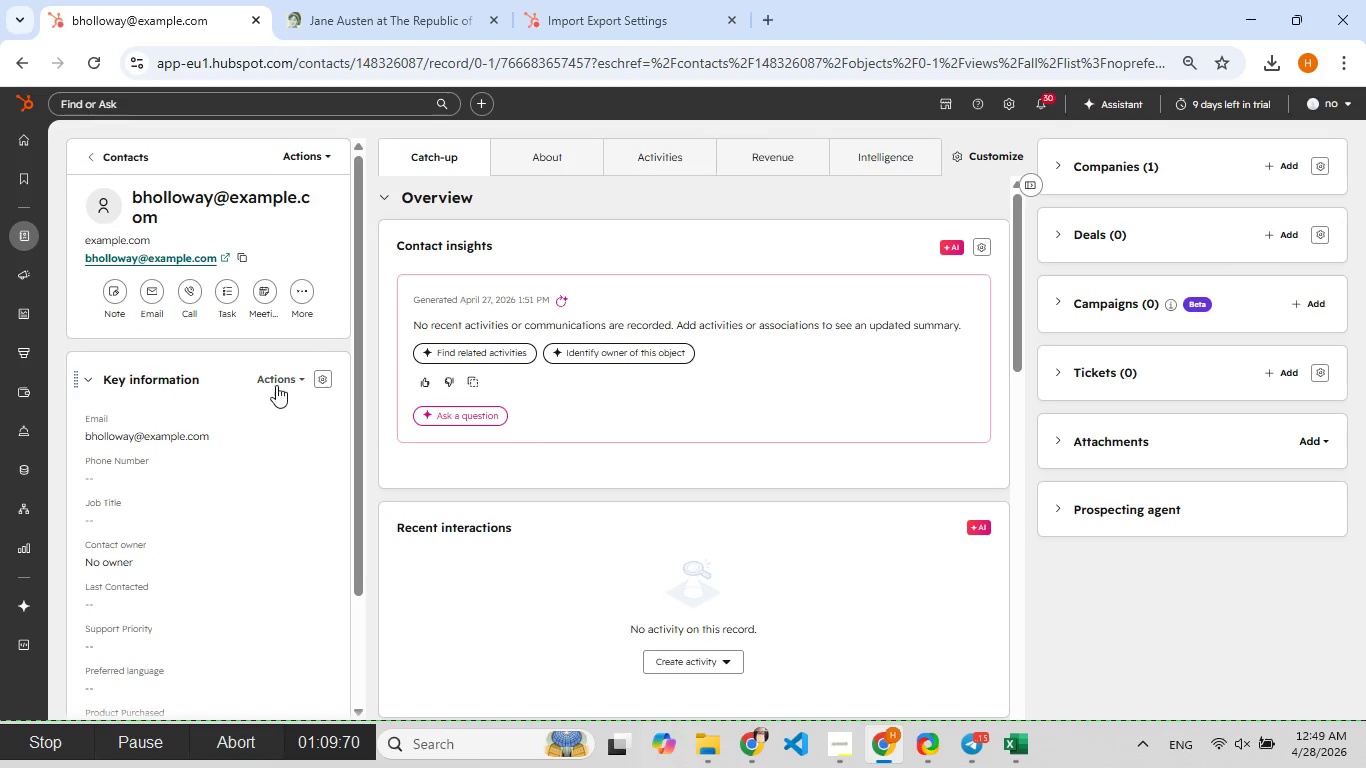 
scroll: coordinate [276, 385], scroll_direction: down, amount: 5.0
 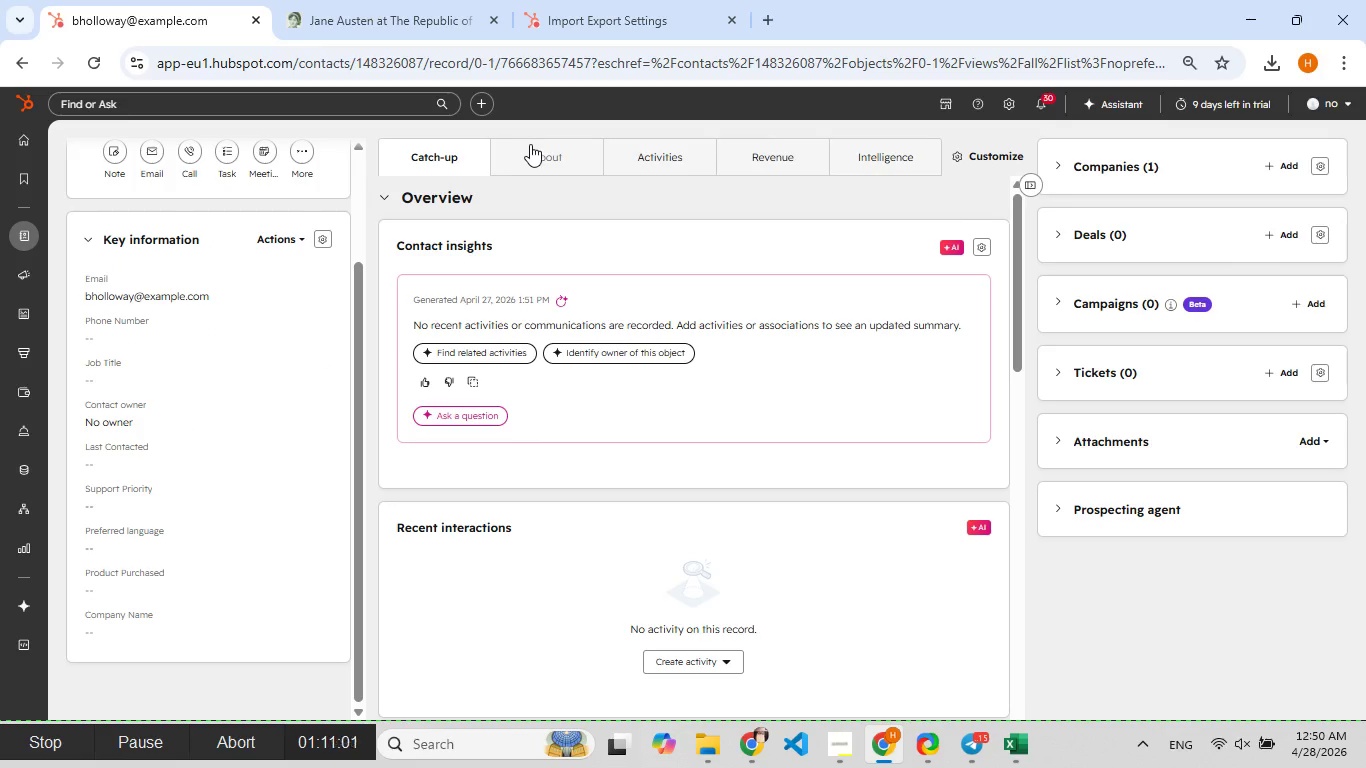 
left_click([532, 149])
 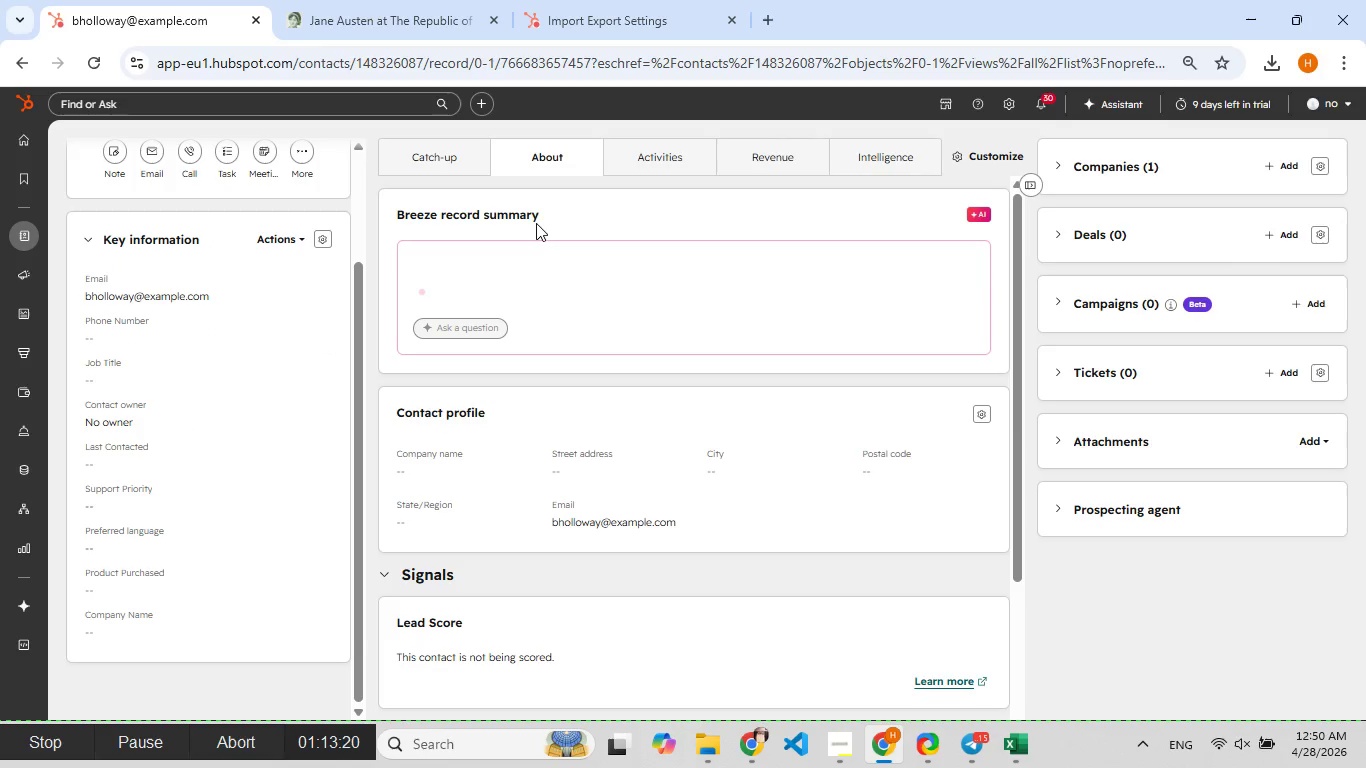 
scroll: coordinate [601, 420], scroll_direction: down, amount: 6.0
 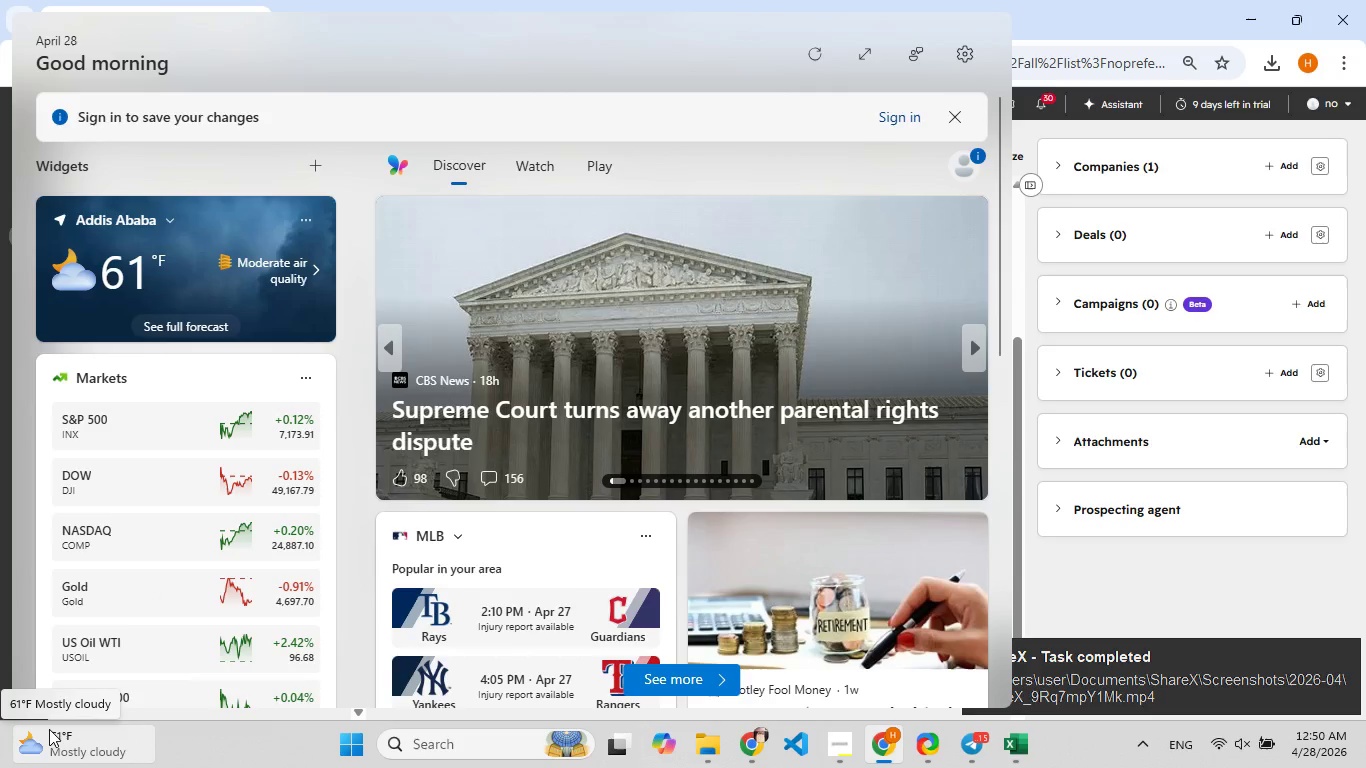 
wait(11.97)
 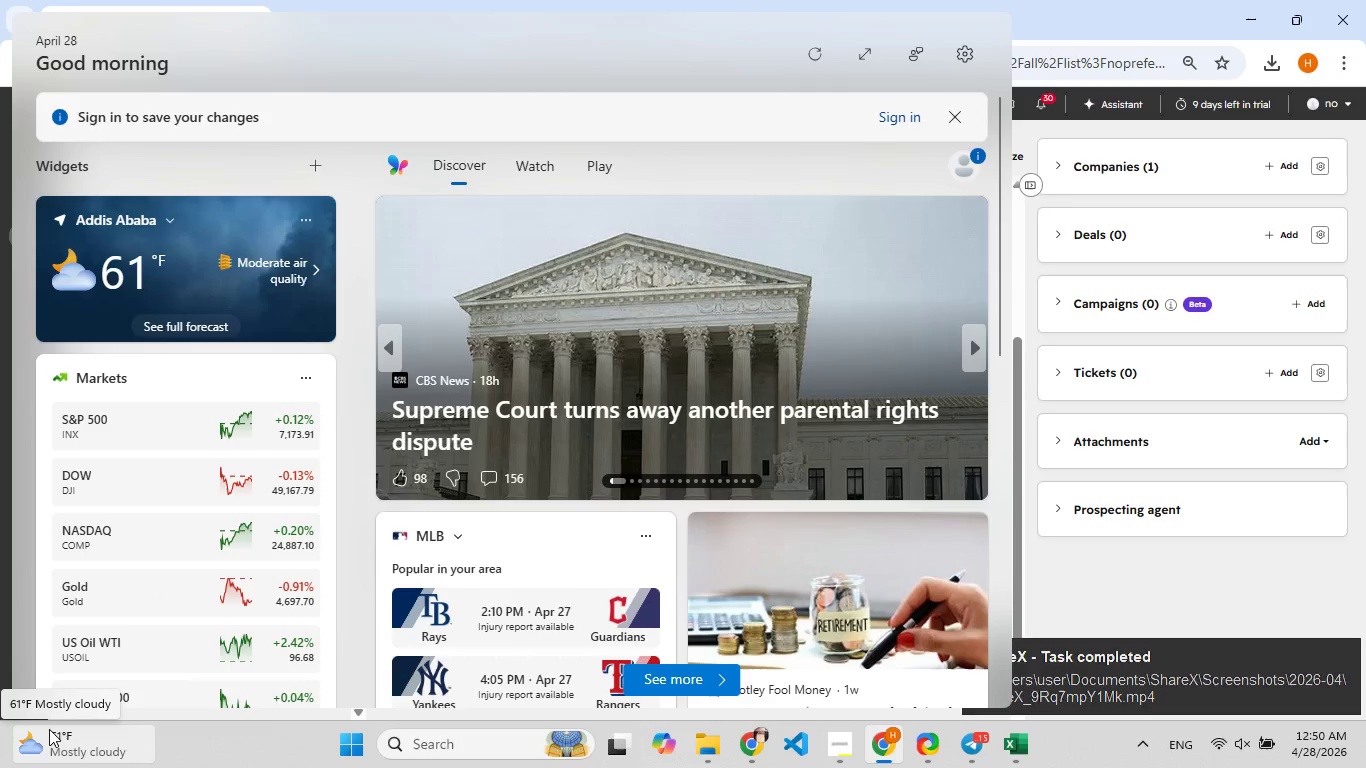 
left_click([843, 740])